 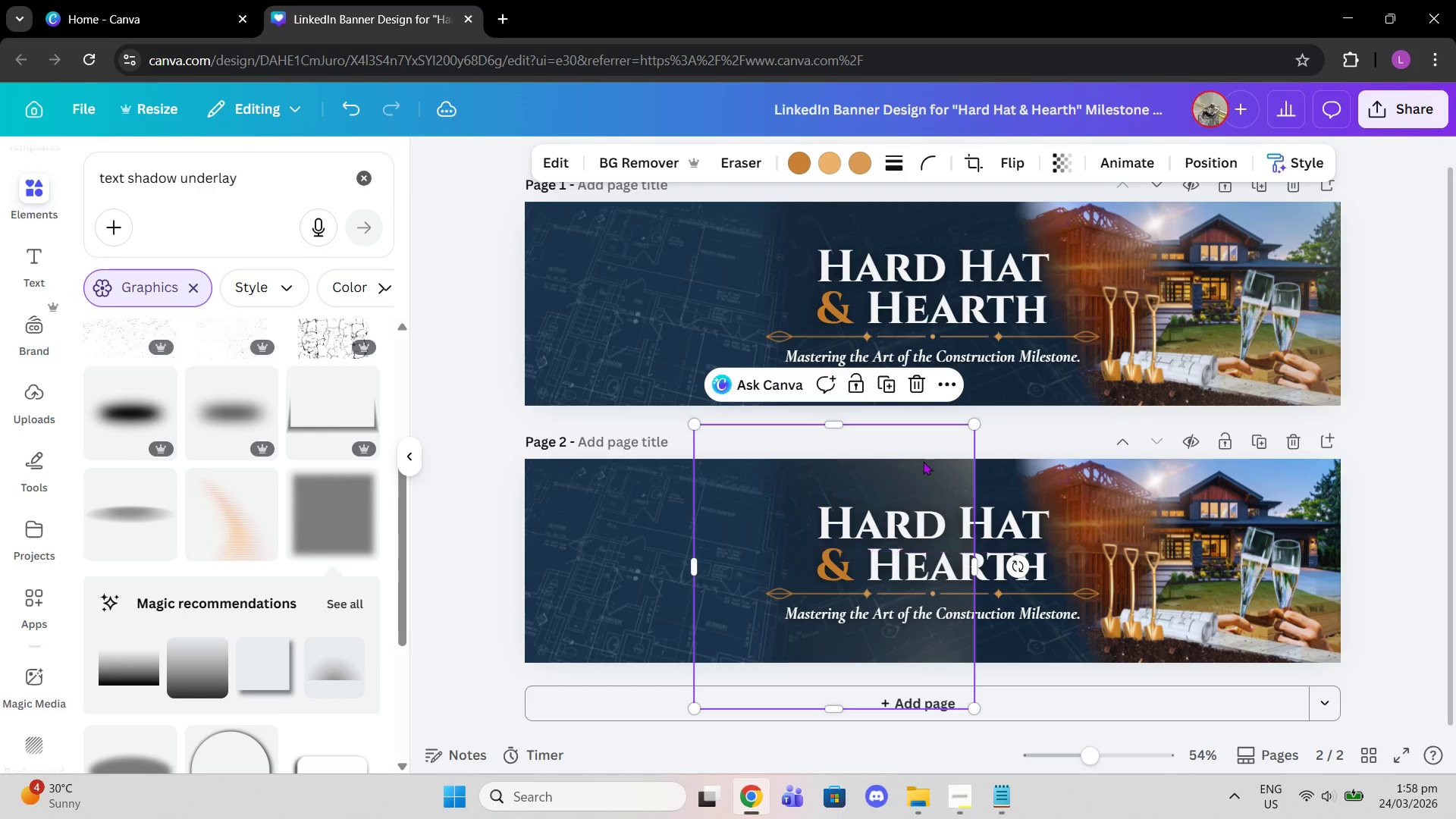 
left_click([912, 388])
 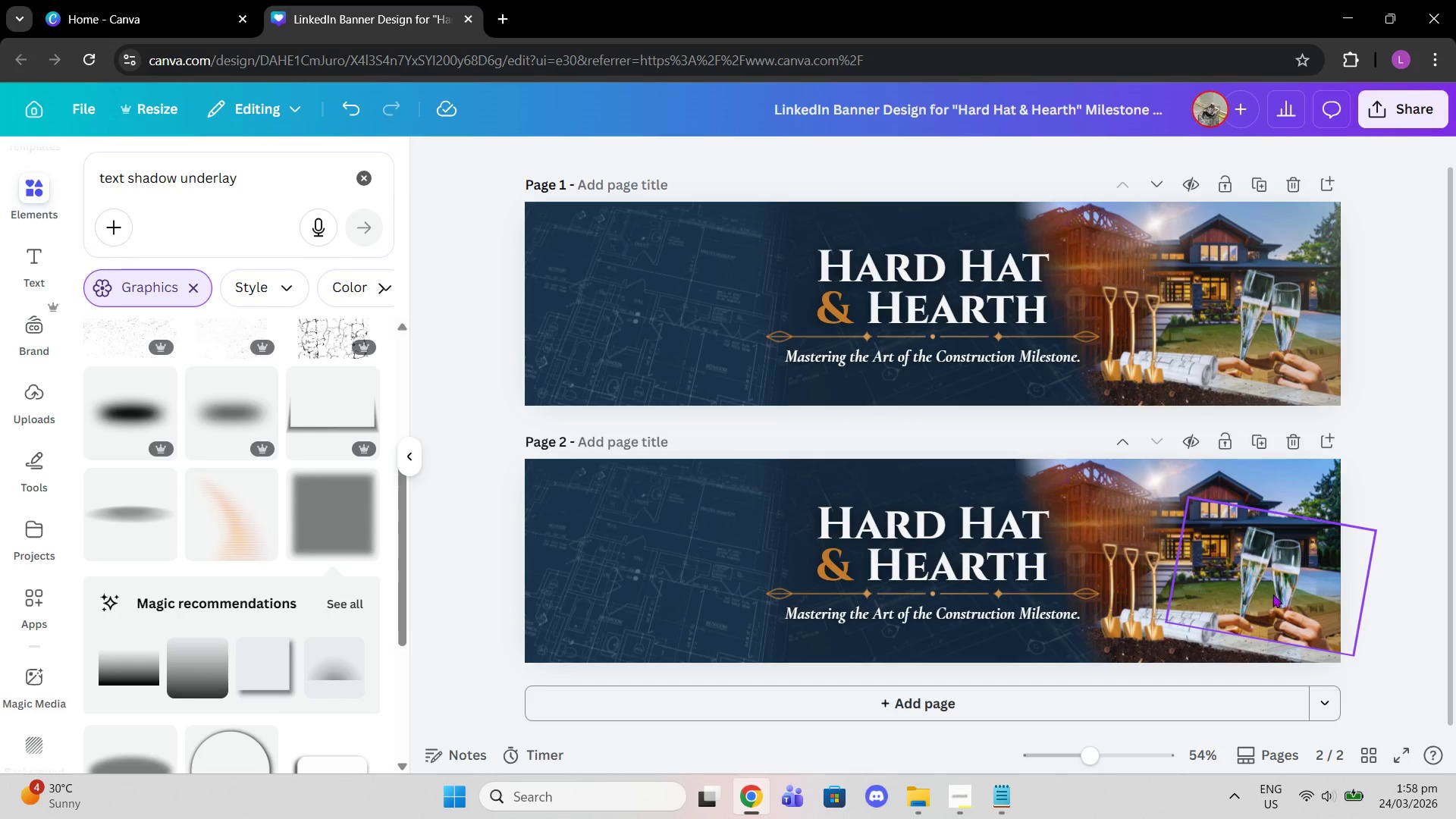 
left_click_drag(start_coordinate=[1272, 594], to_coordinate=[1234, 592])
 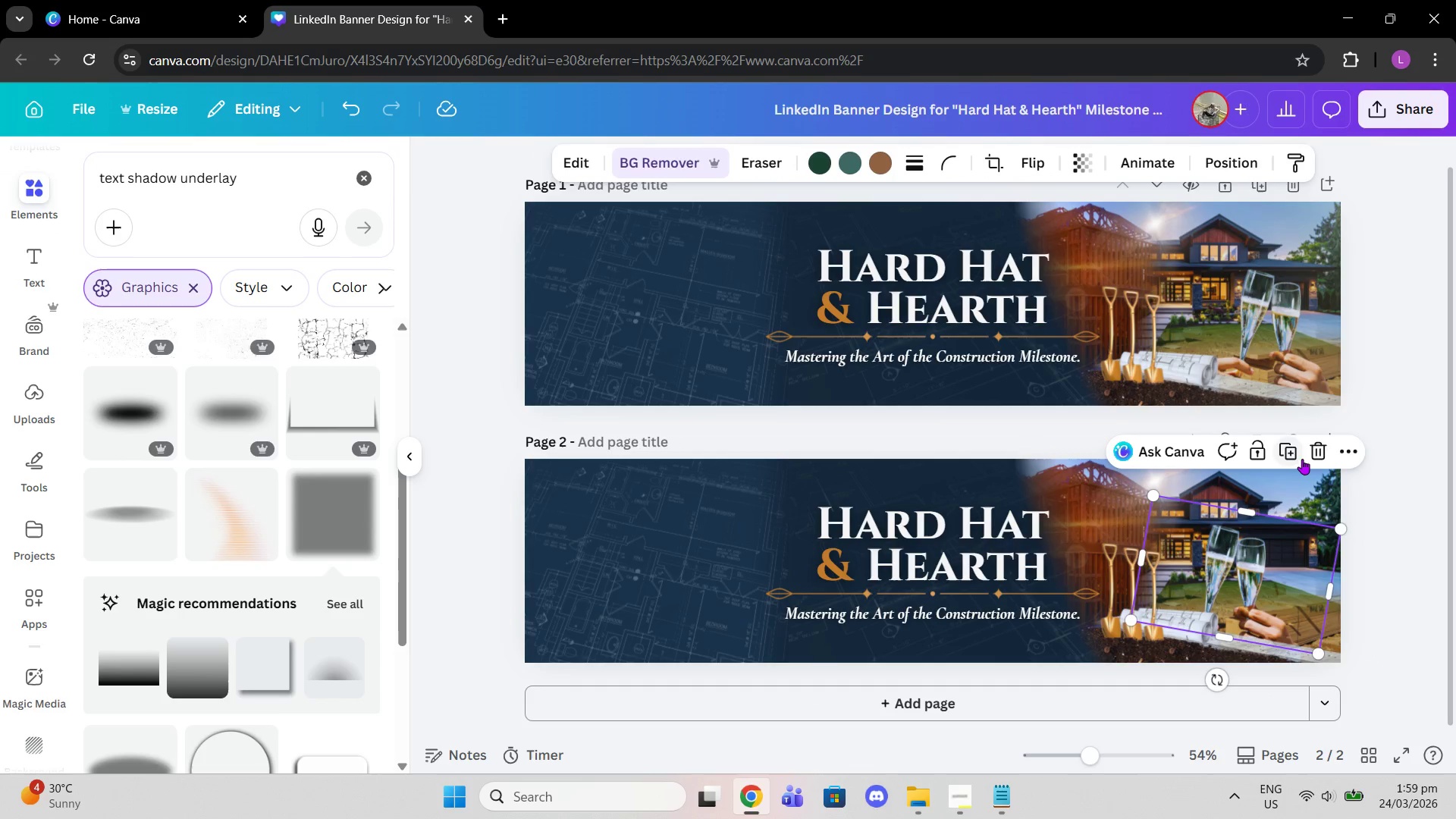 
left_click([1310, 459])
 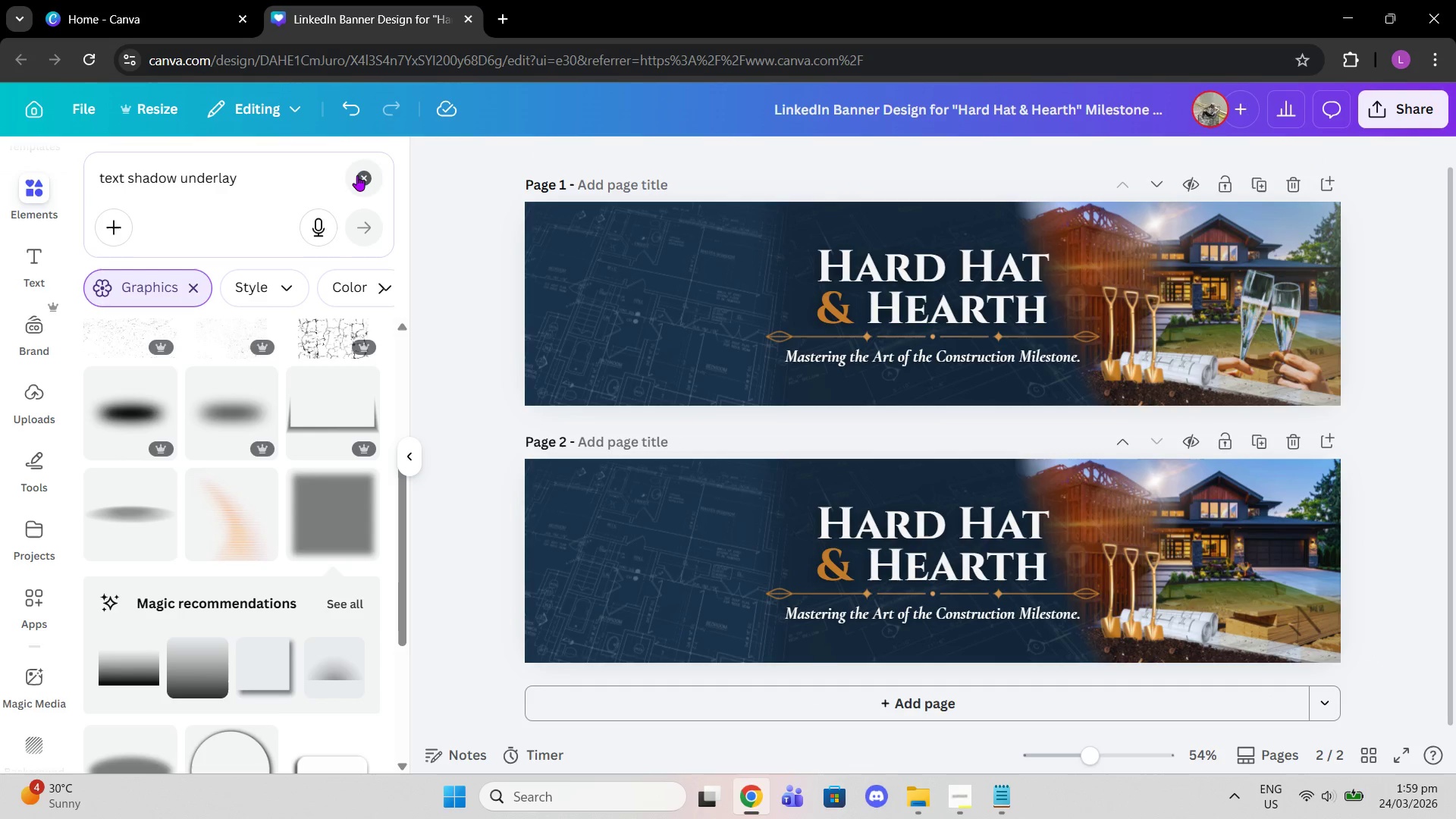 
double_click([309, 171])
 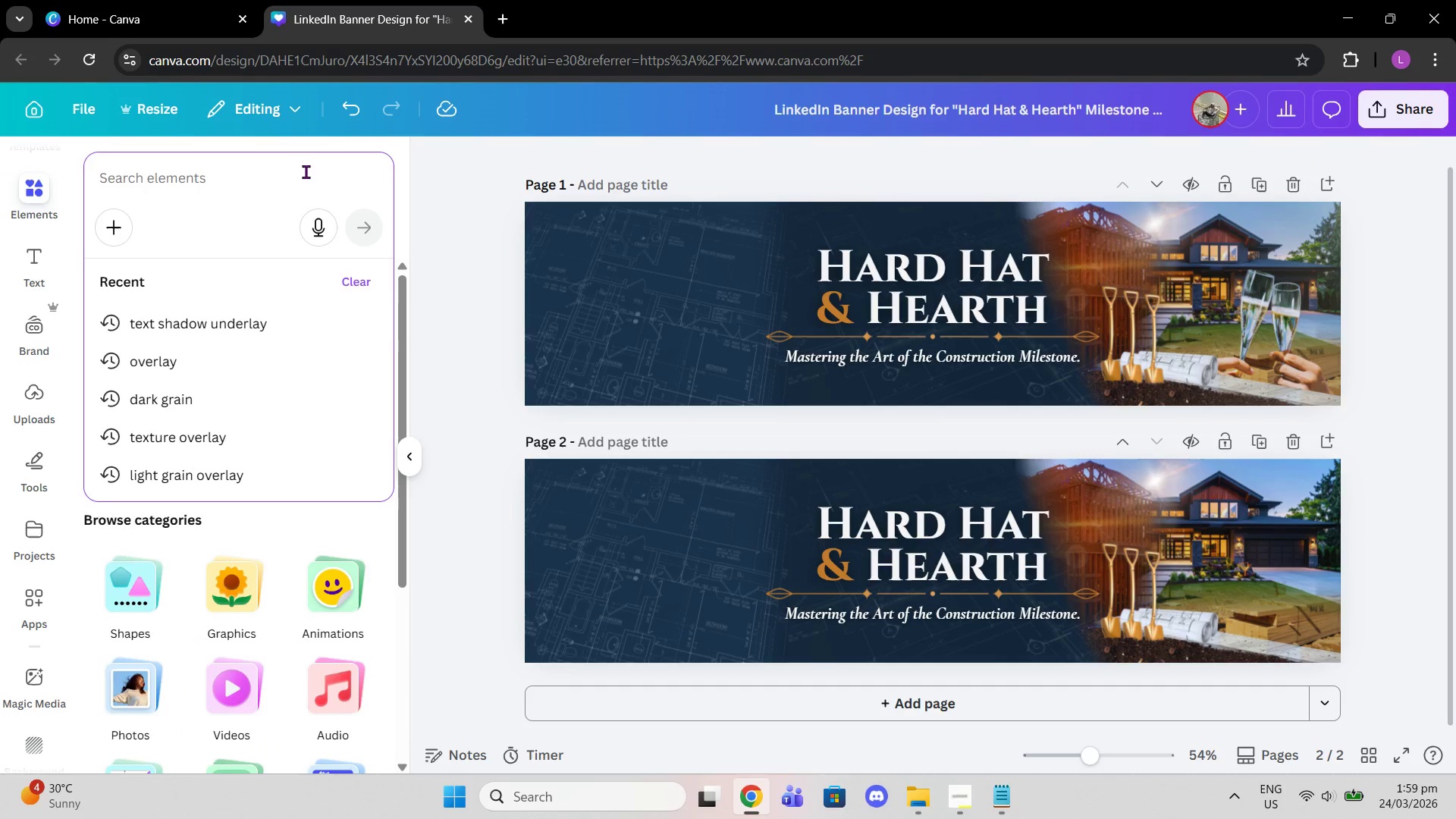 
type(cah)
key(Backspace)
key(Backspace)
type(hampoa)
key(Backspace)
key(Backspace)
type(agne toast)
 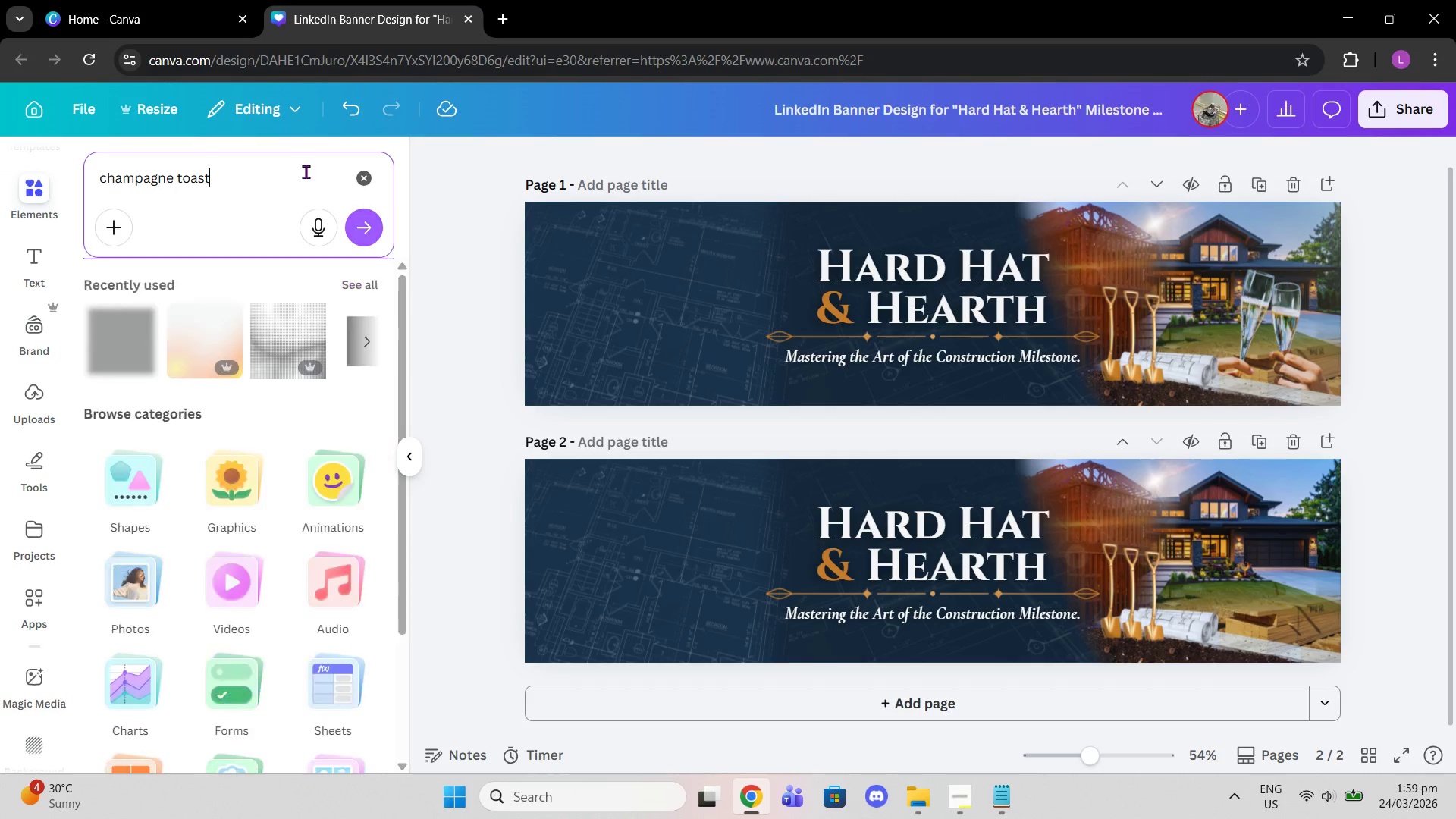 
key(Enter)
 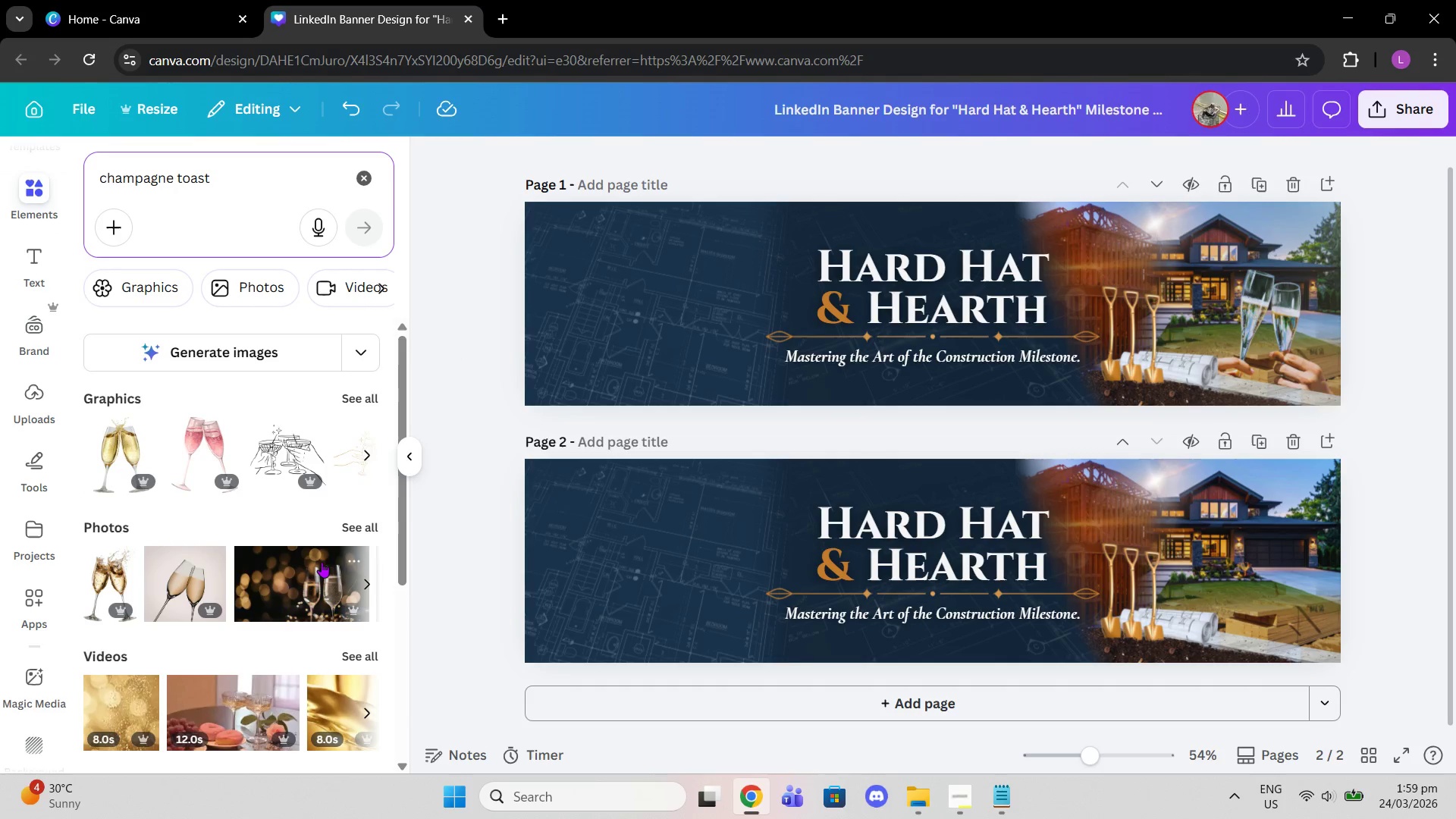 
left_click([341, 403])
 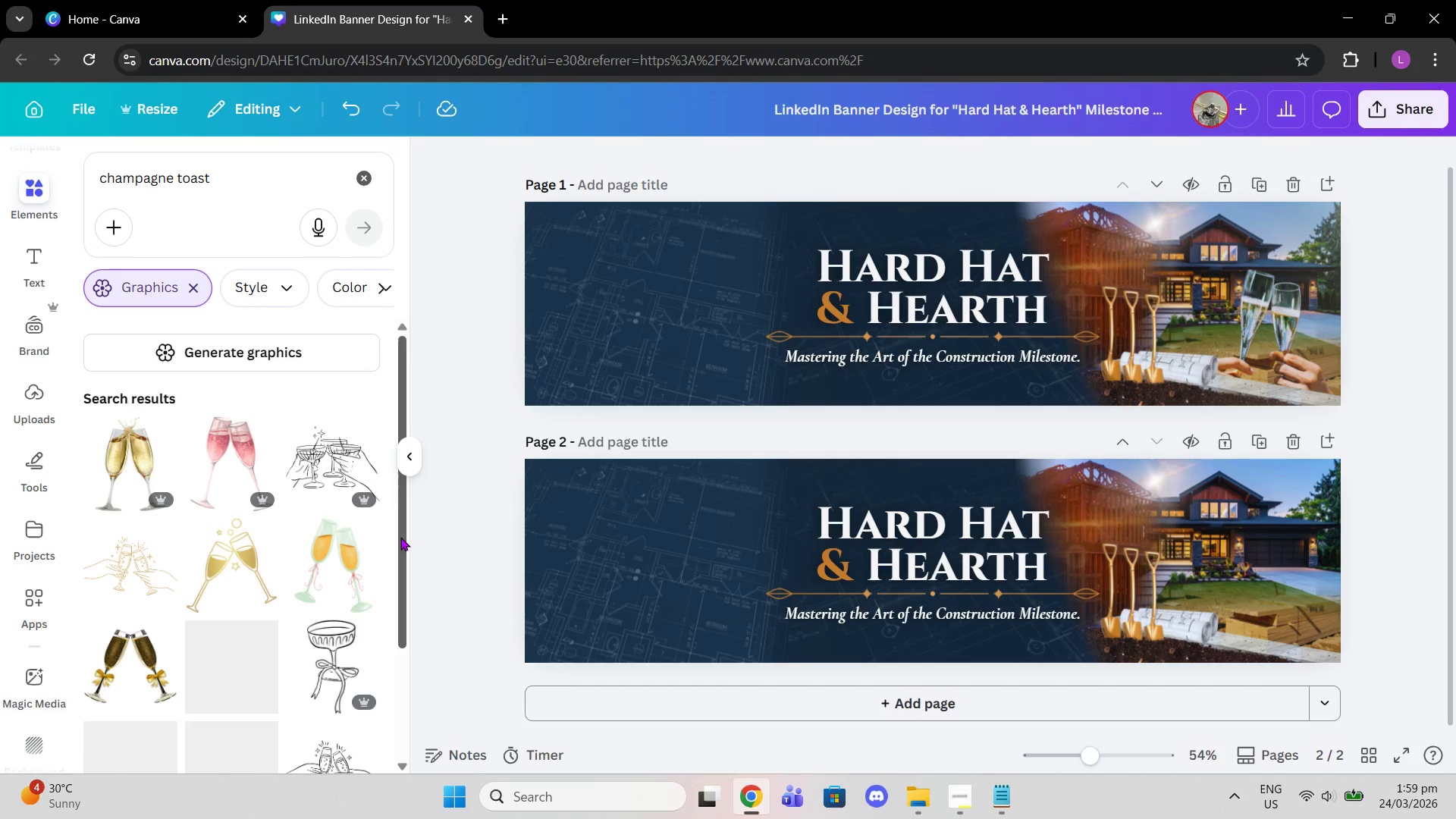 
scroll: coordinate [332, 544], scroll_direction: down, amount: 26.0
 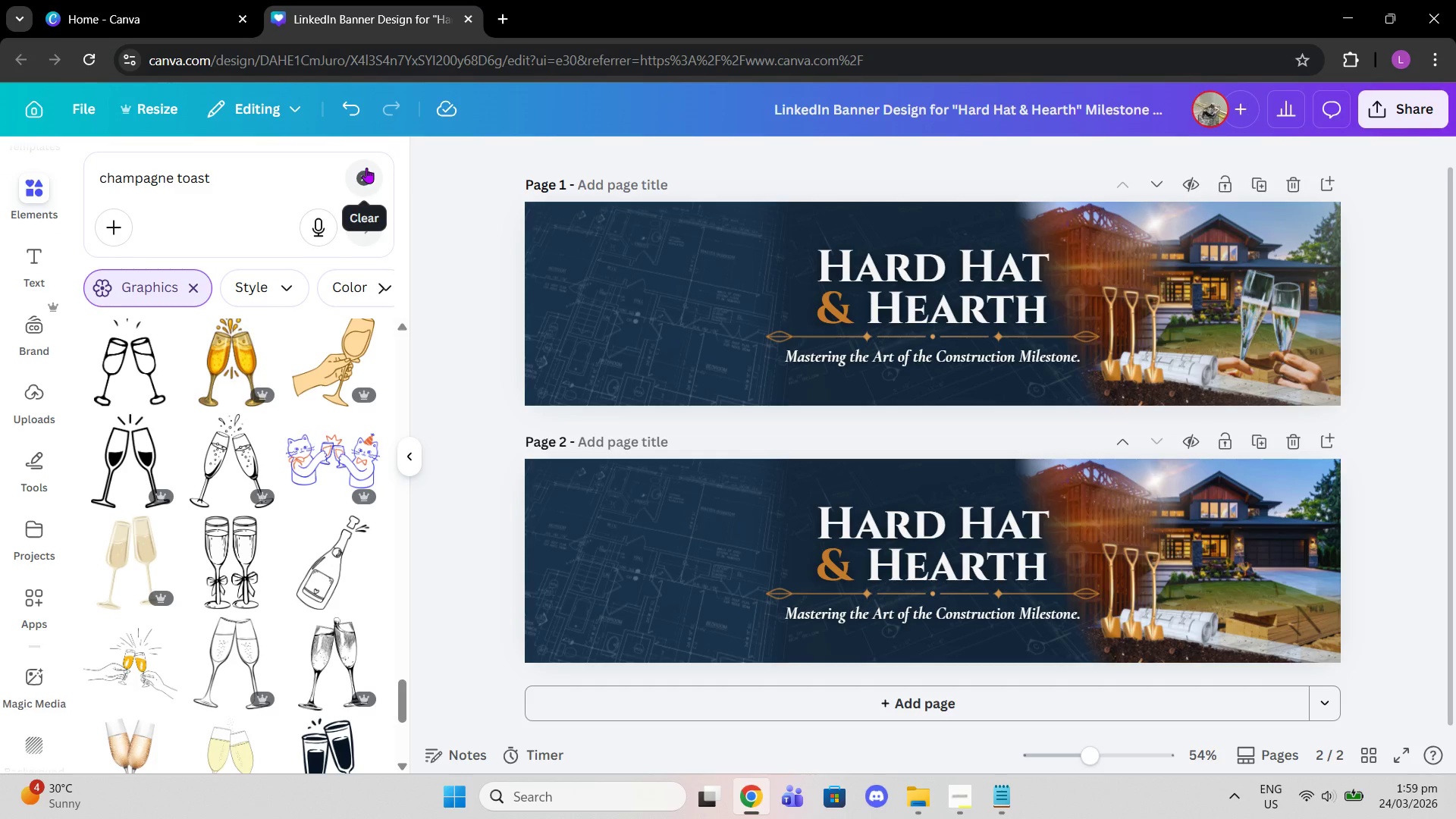 
left_click([366, 168])
 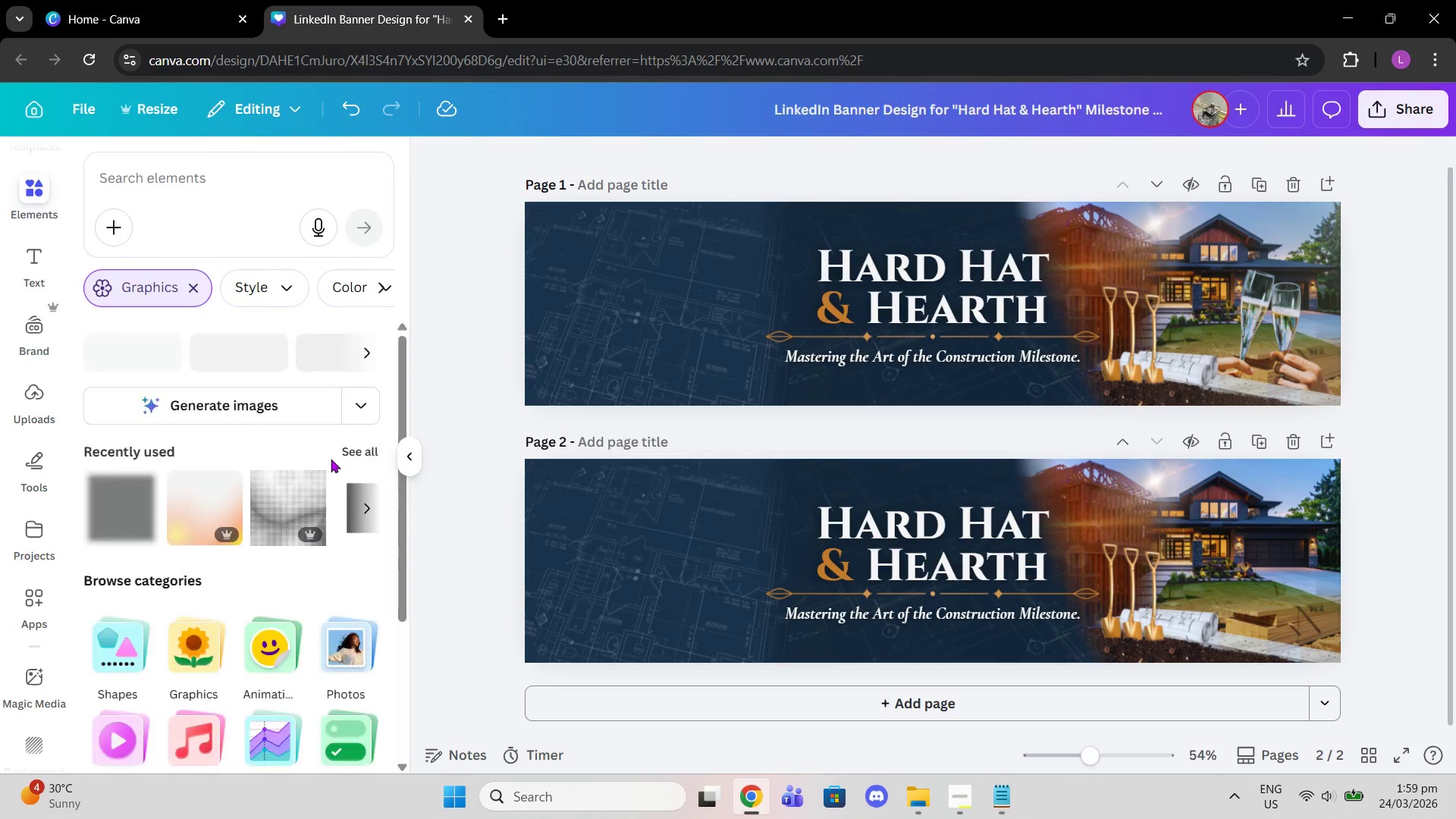 
scroll: coordinate [336, 476], scroll_direction: down, amount: 4.0
 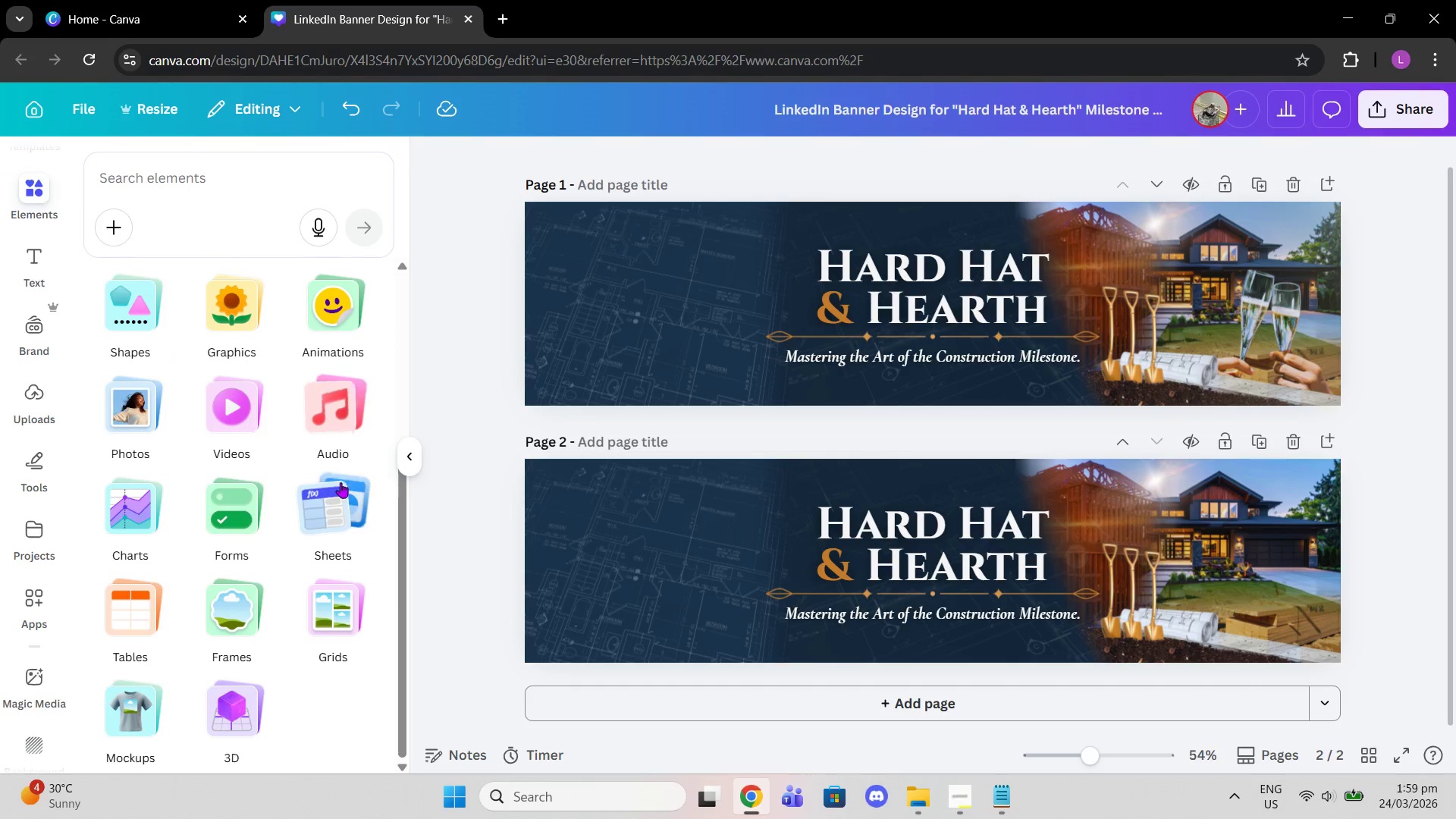 
scroll: coordinate [340, 482], scroll_direction: up, amount: 5.0
 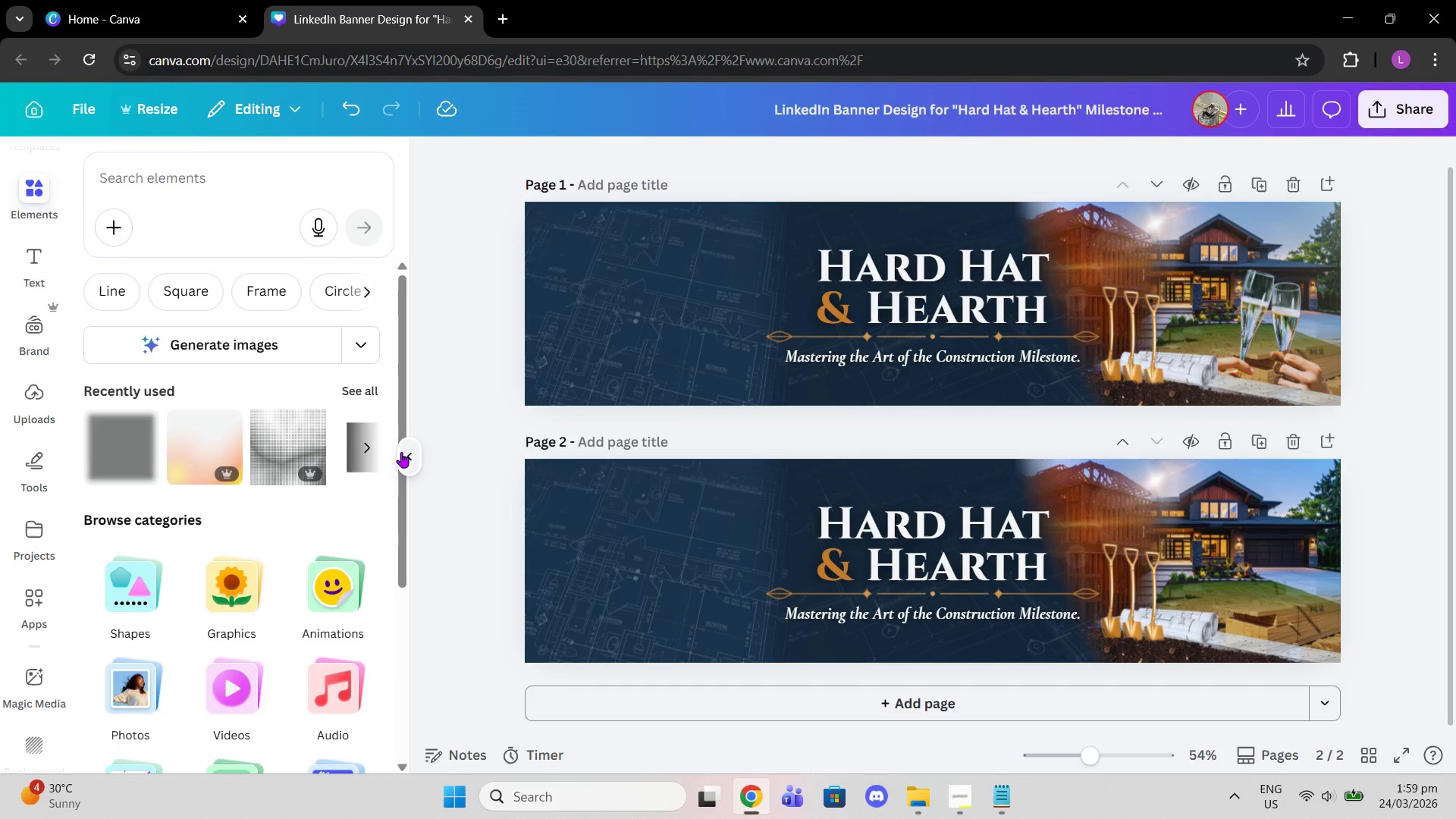 
left_click([401, 452])
 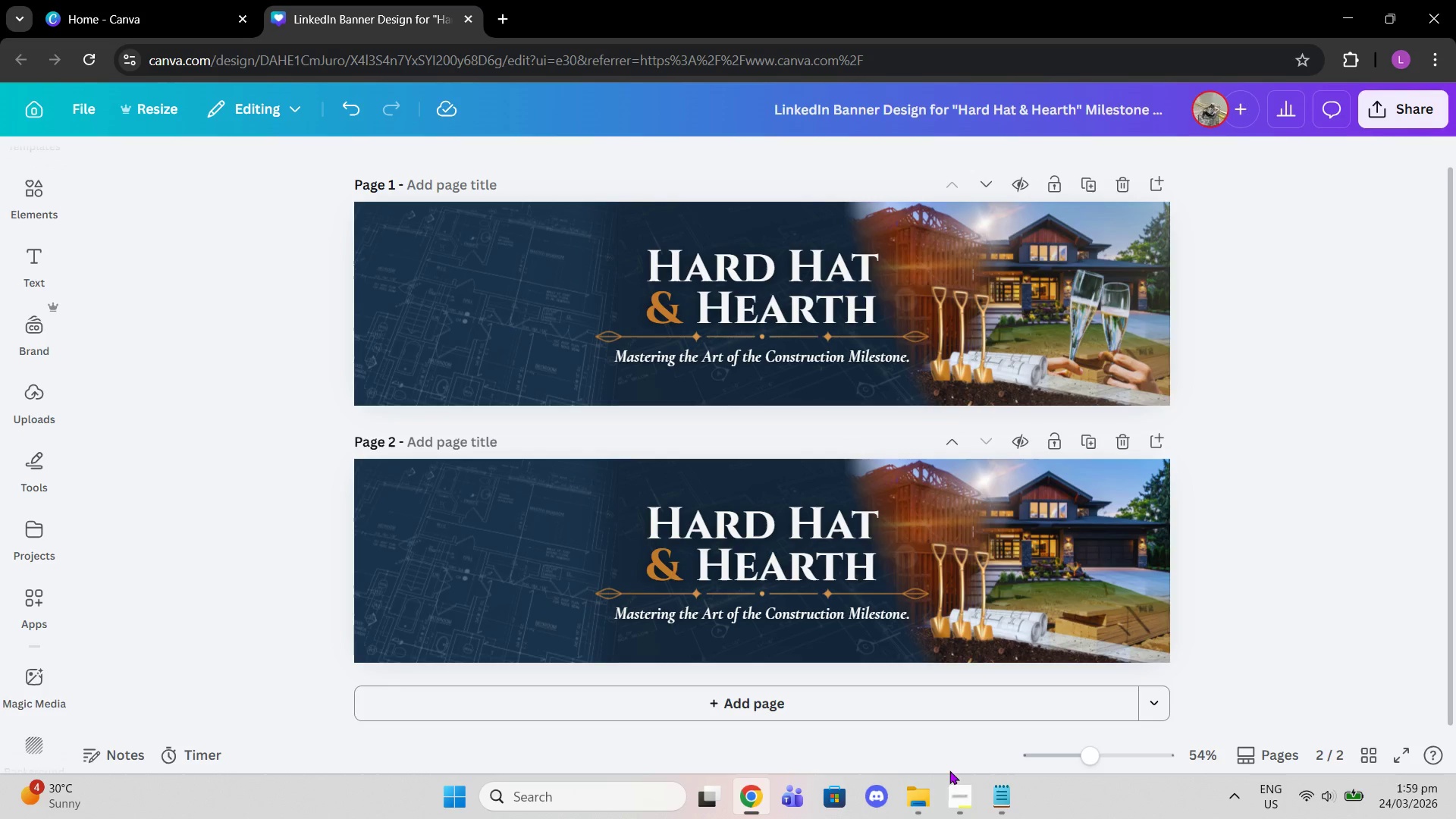 
left_click([960, 799])